 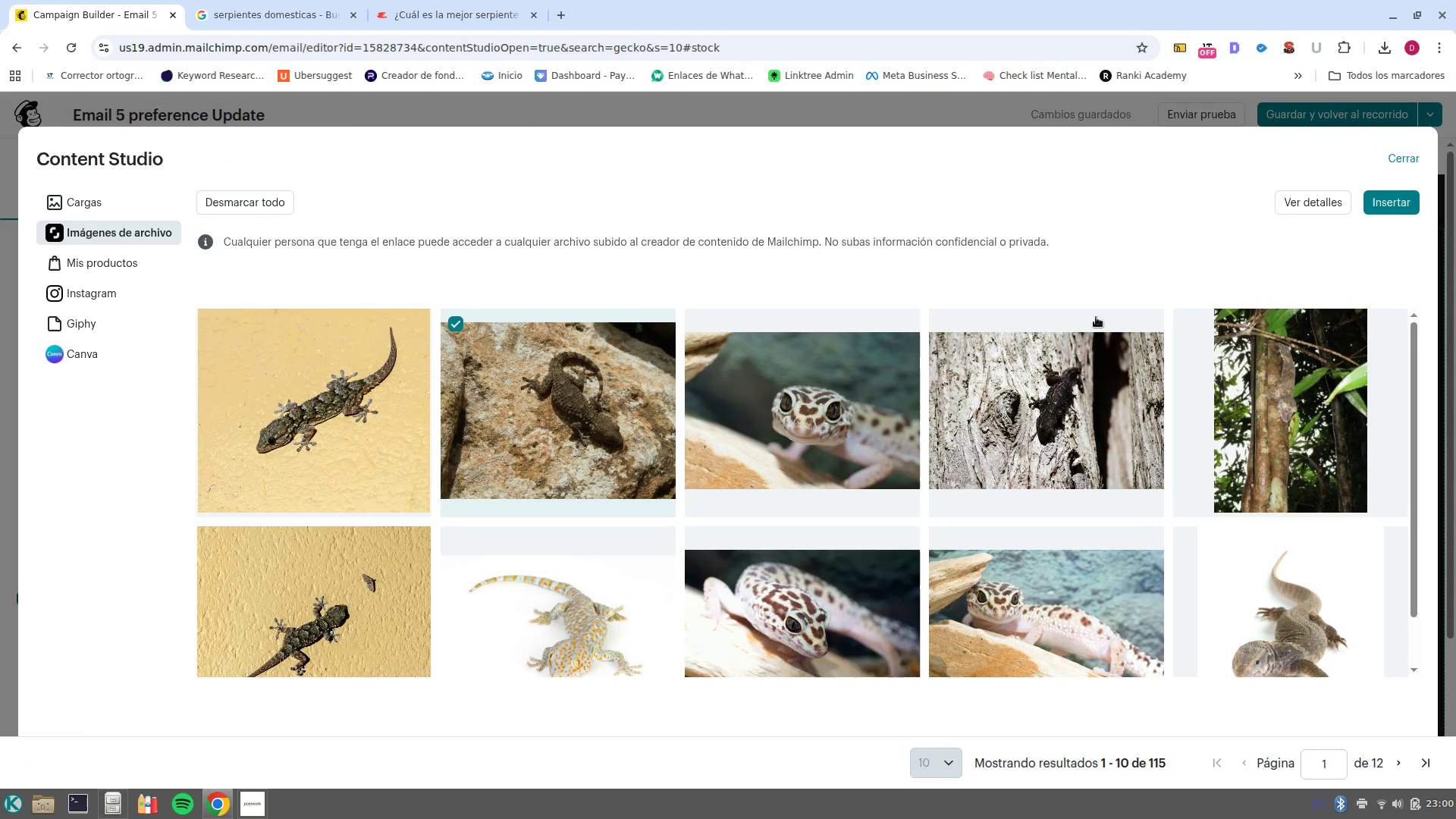 
left_click([880, 450])
 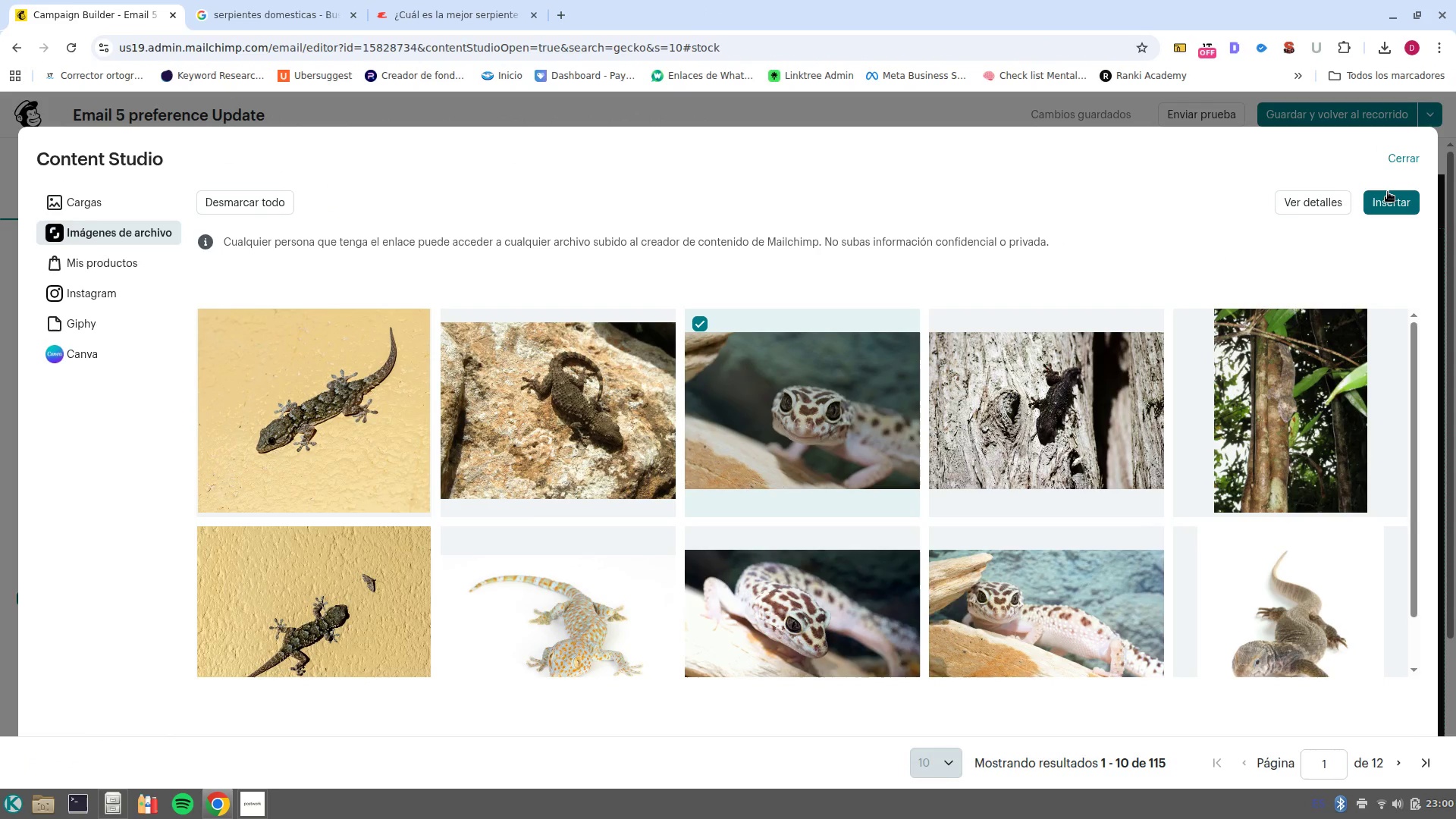 
left_click([1396, 209])
 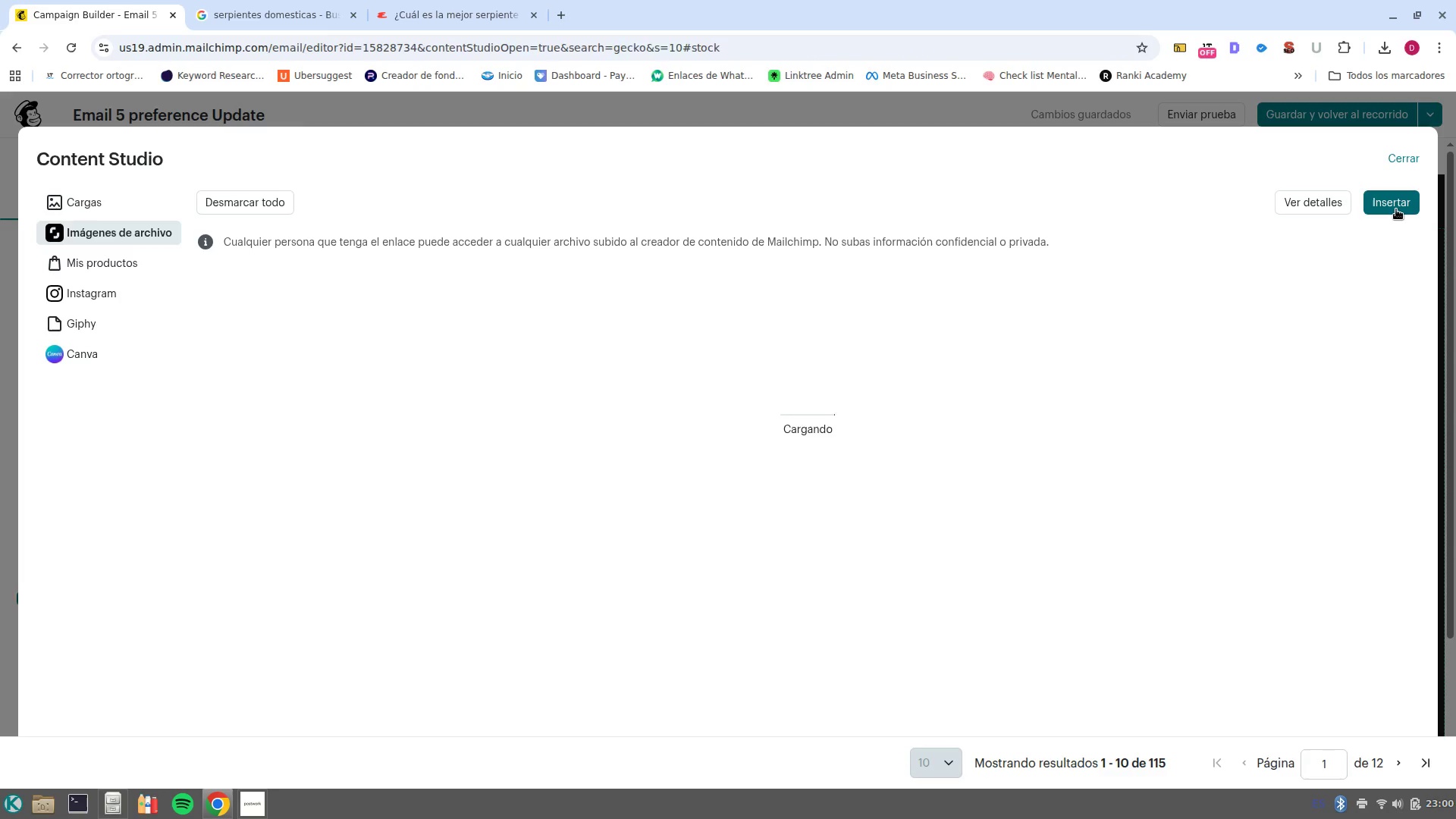 
wait(12.16)
 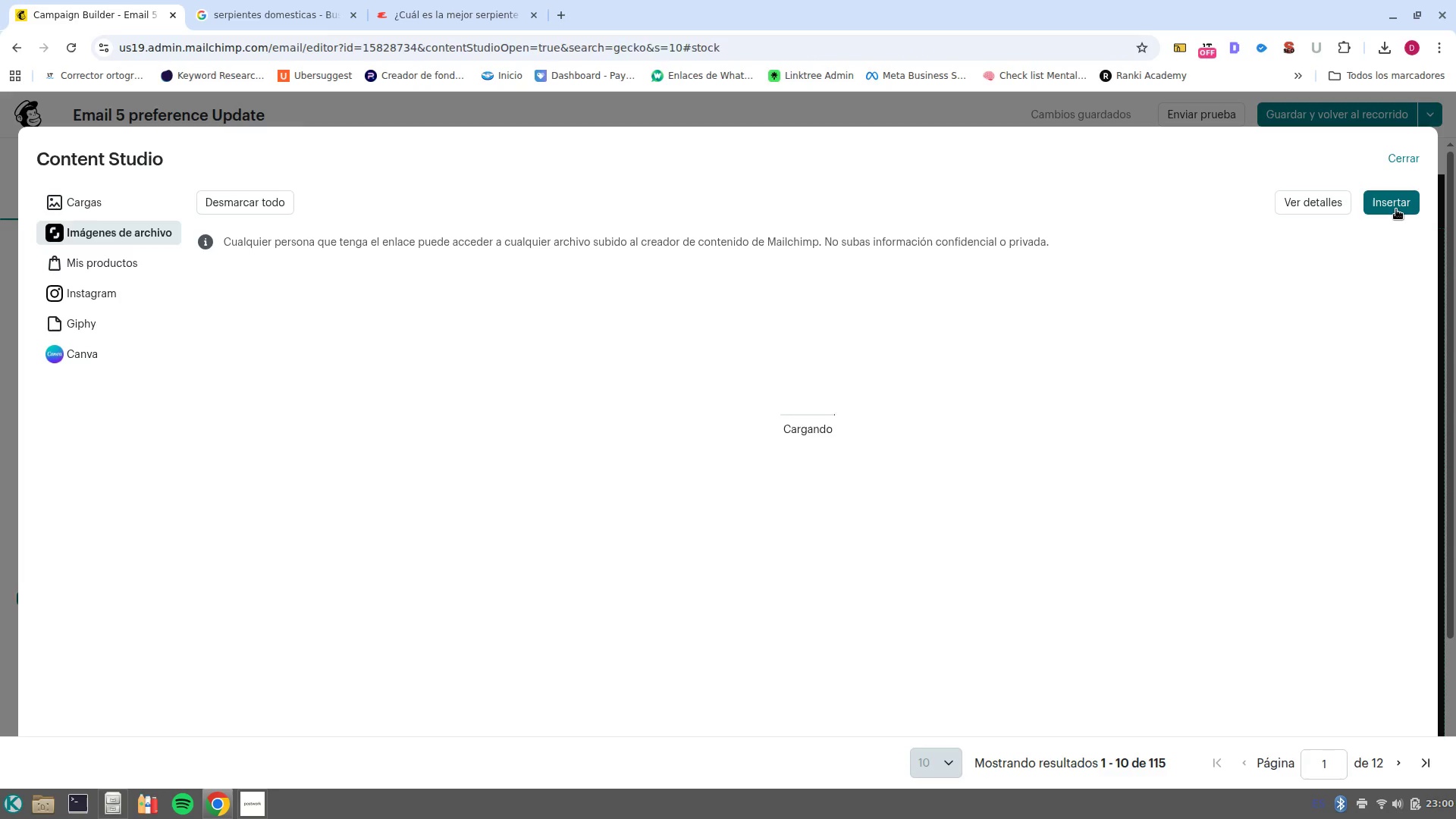 
left_click([89, 447])
 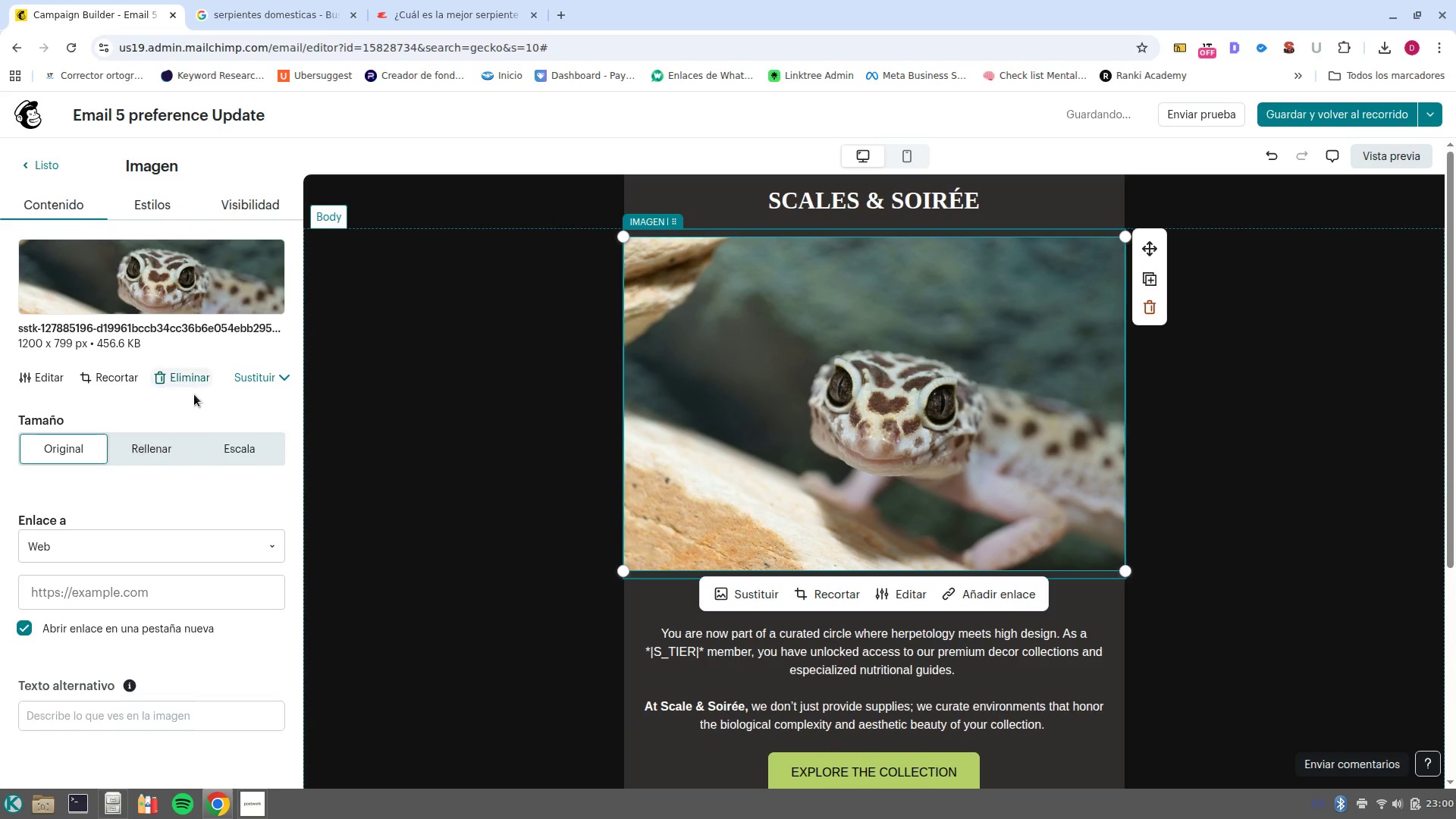 
left_click([245, 438])
 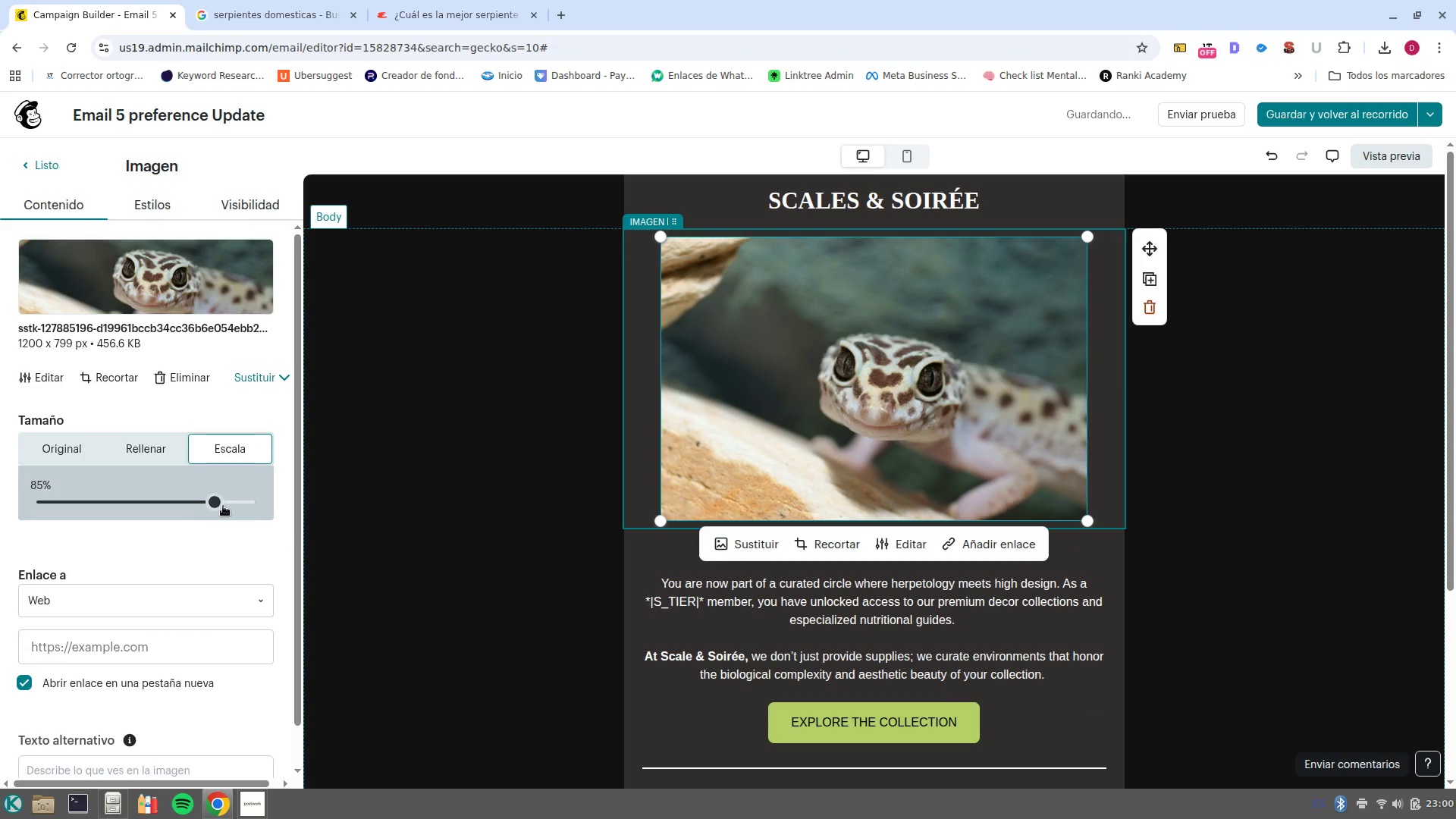 
left_click_drag(start_coordinate=[212, 499], to_coordinate=[121, 510])
 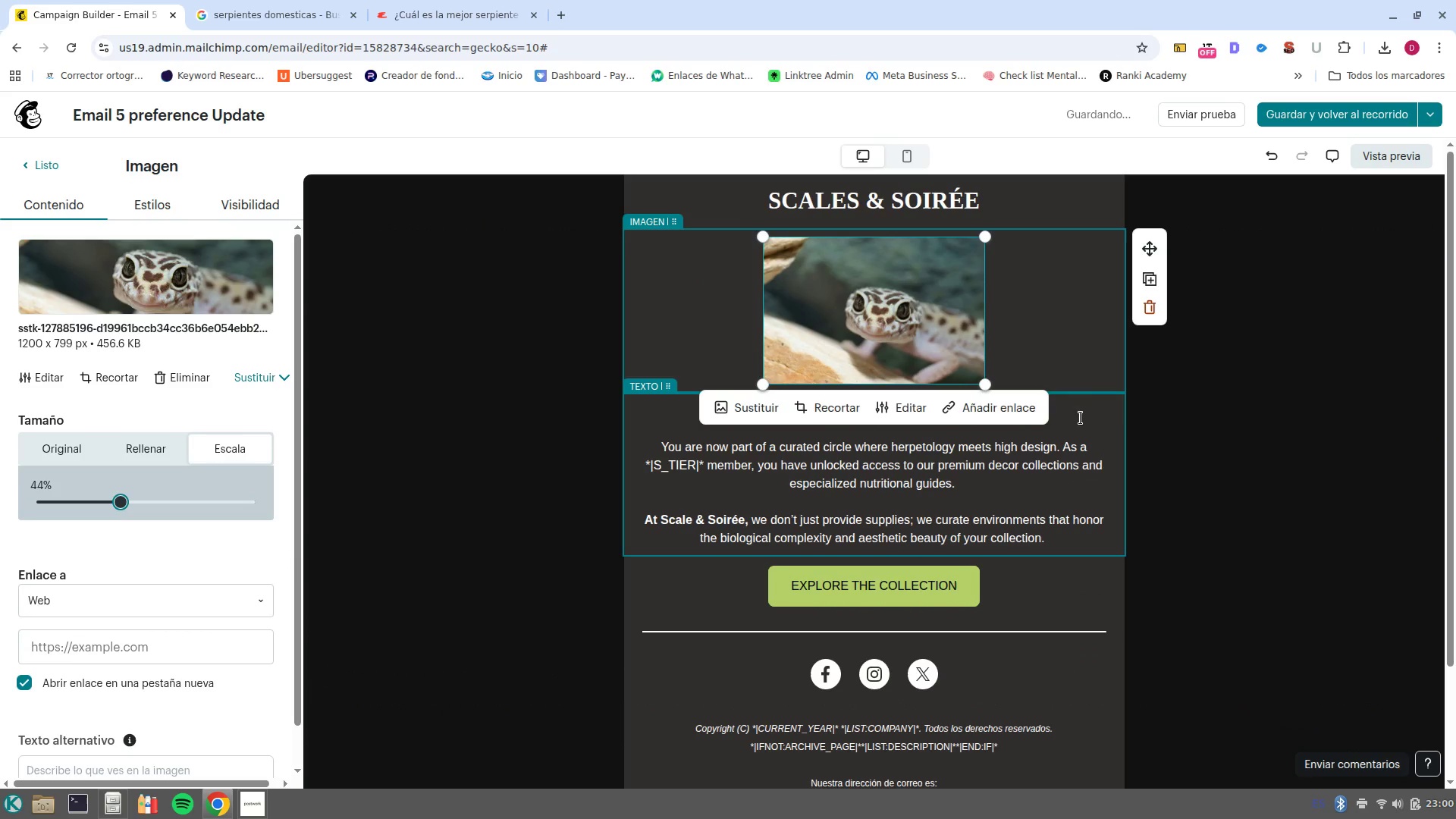 
left_click([1088, 418])
 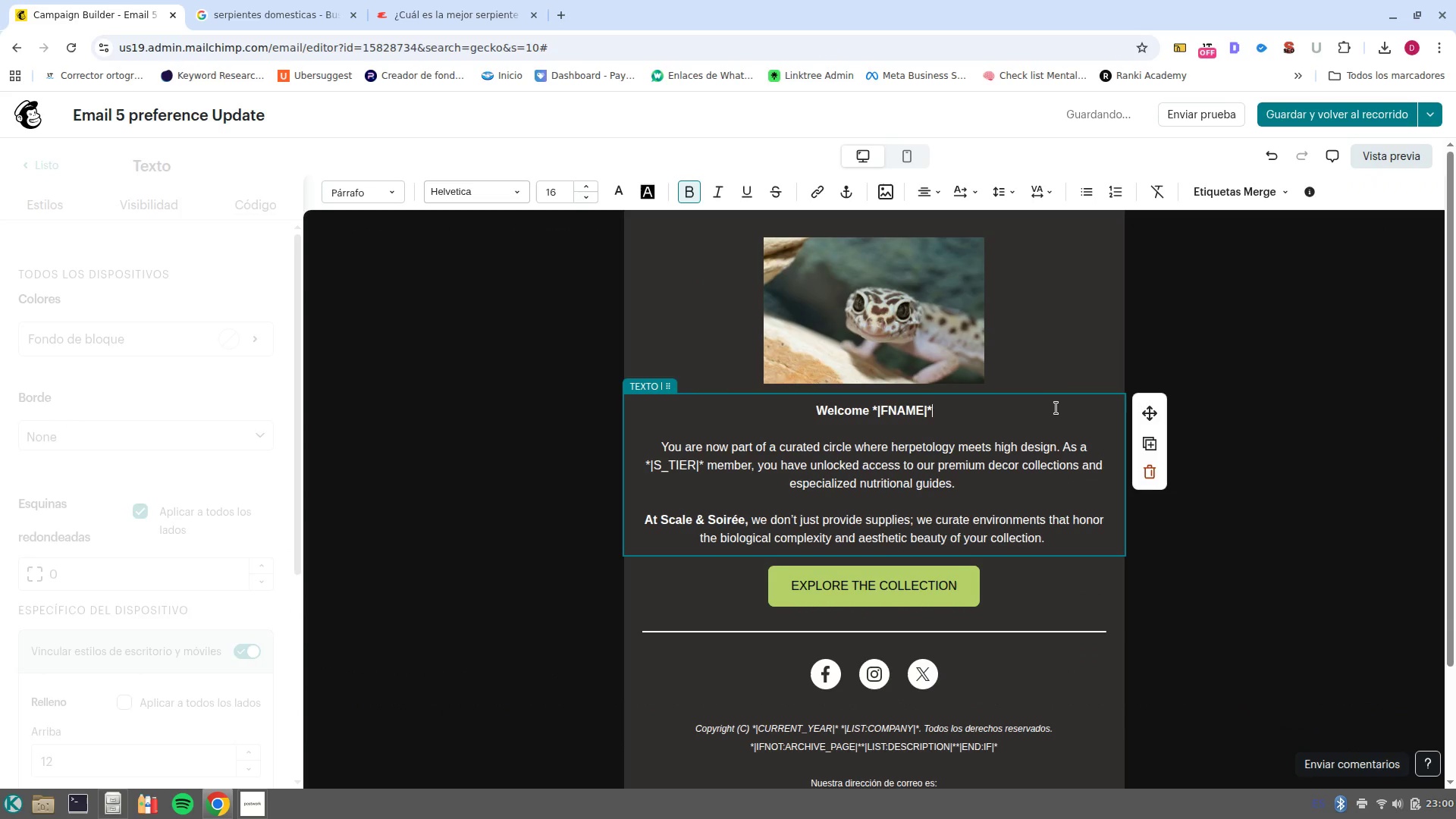 
left_click_drag(start_coordinate=[1042, 416], to_coordinate=[813, 410])
 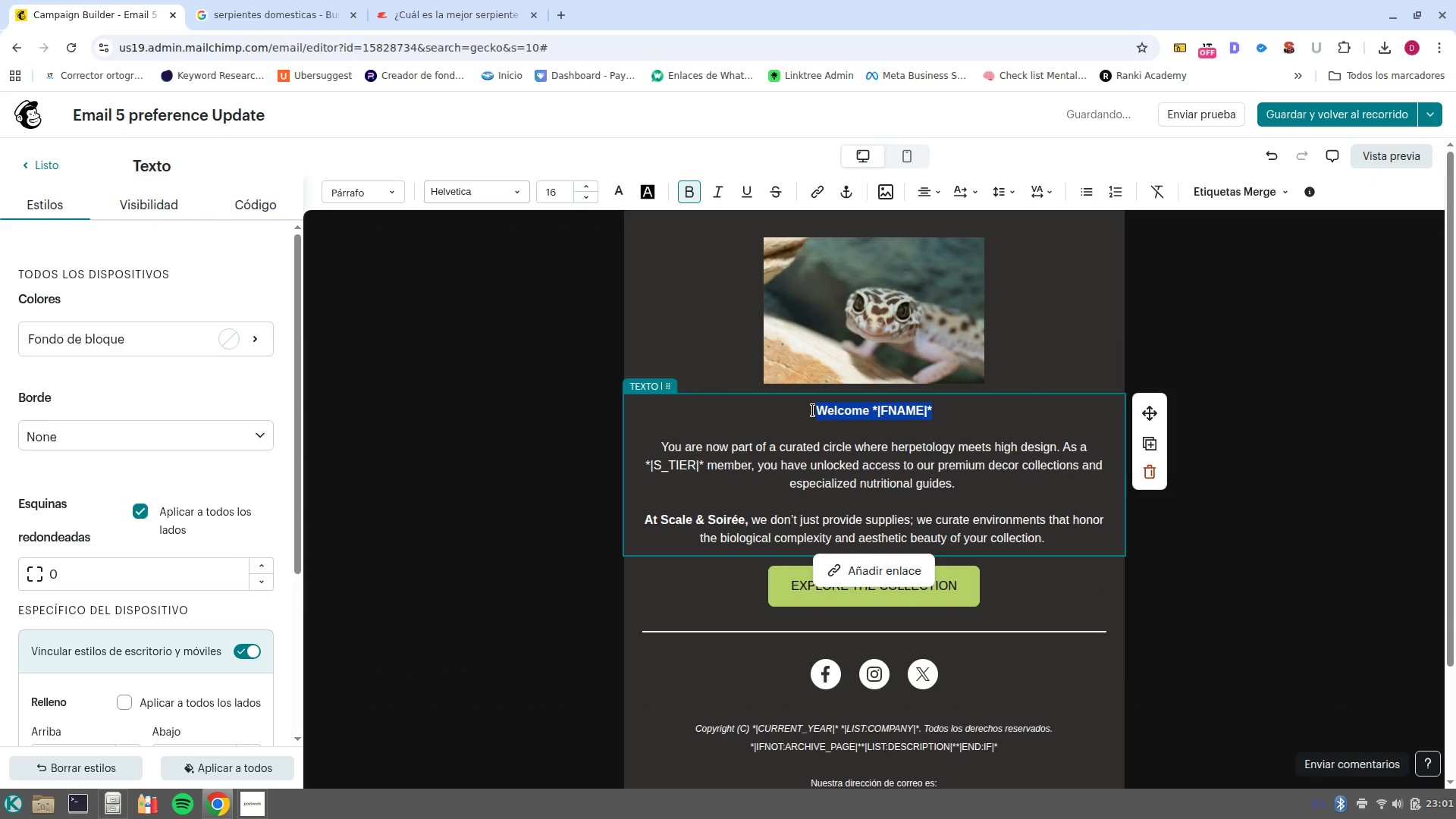 
type(Quality over quantity )
 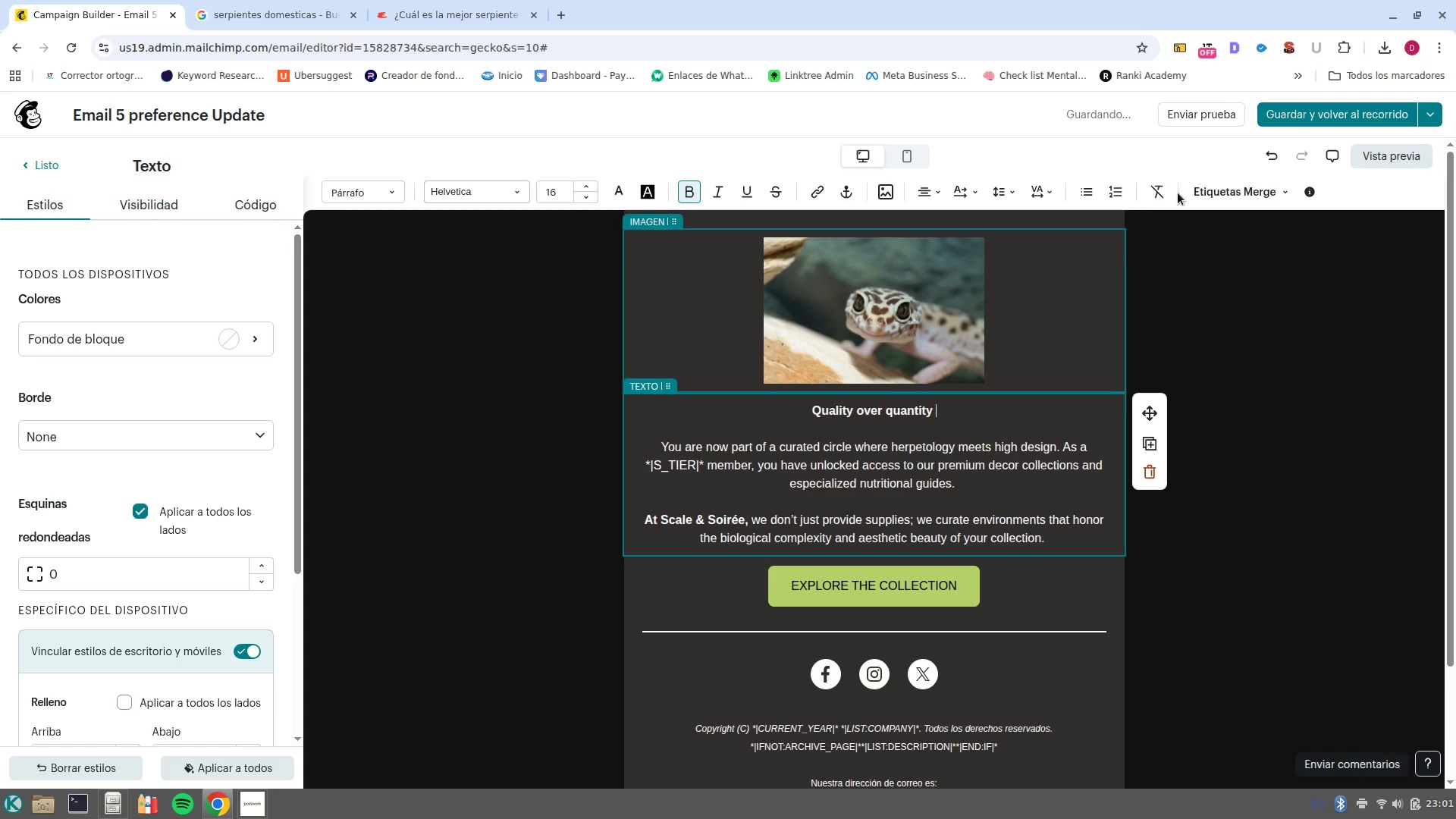 
left_click([1219, 189])
 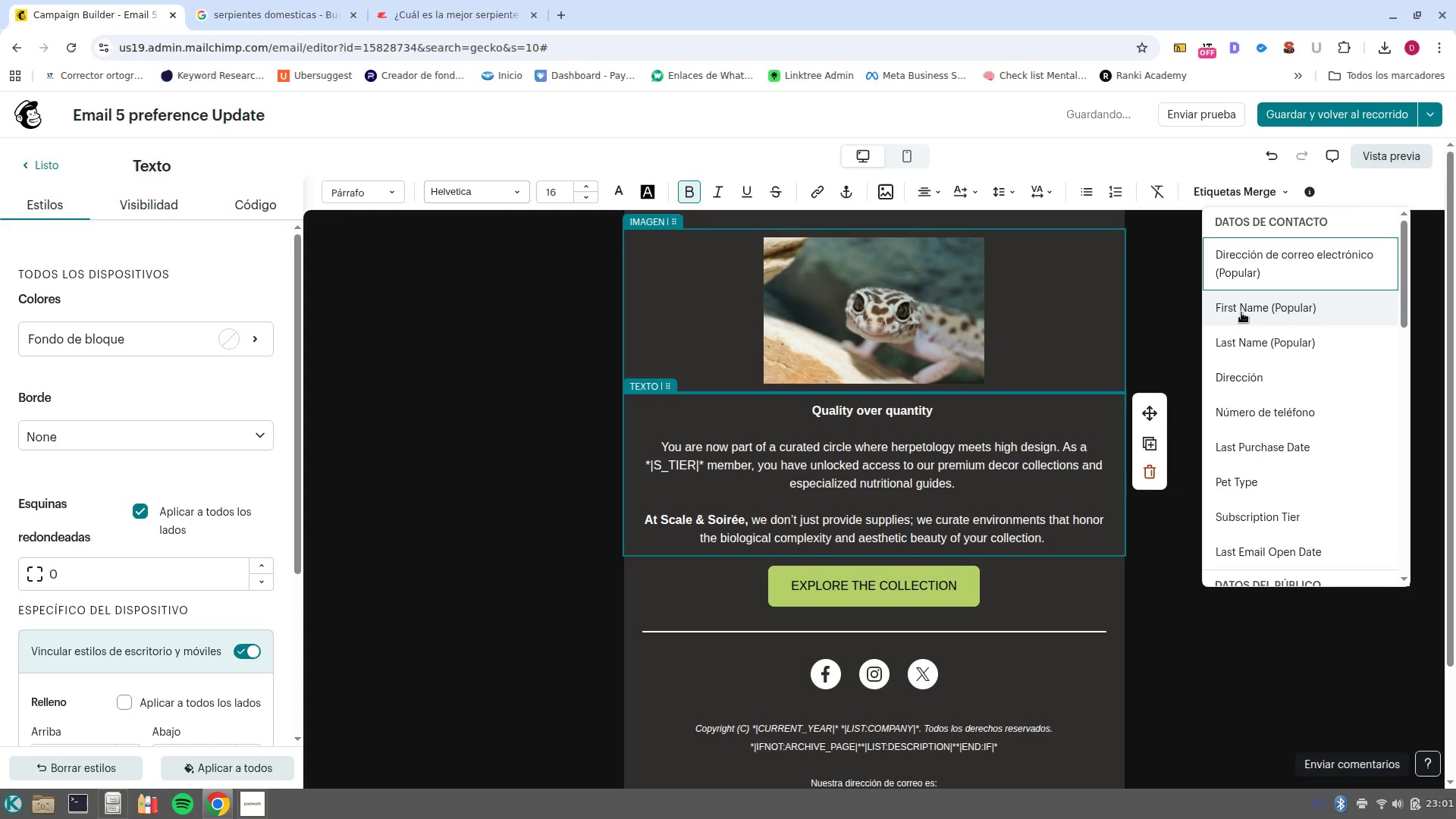 
left_click([1241, 312])
 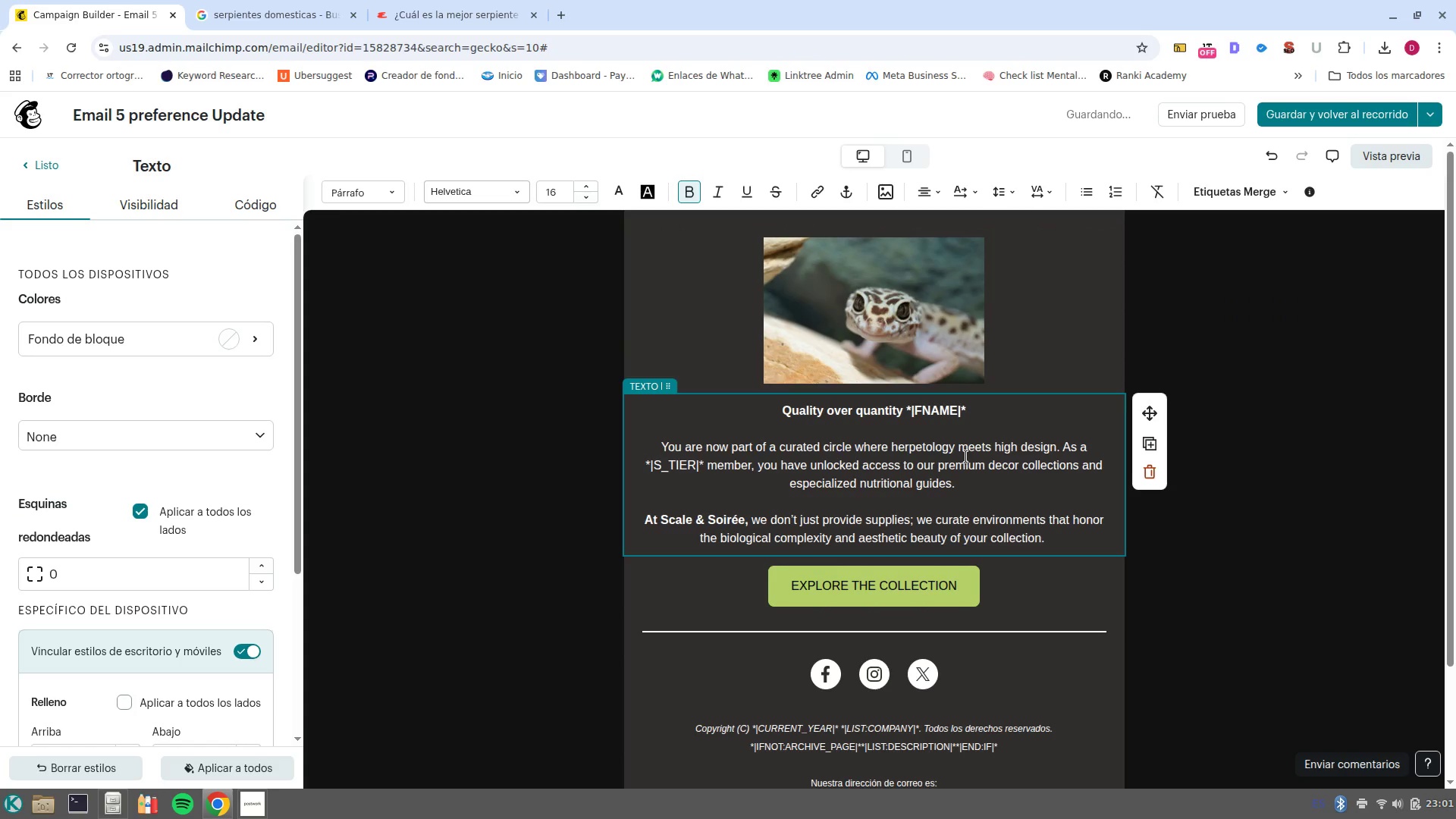 
key(Enter)
 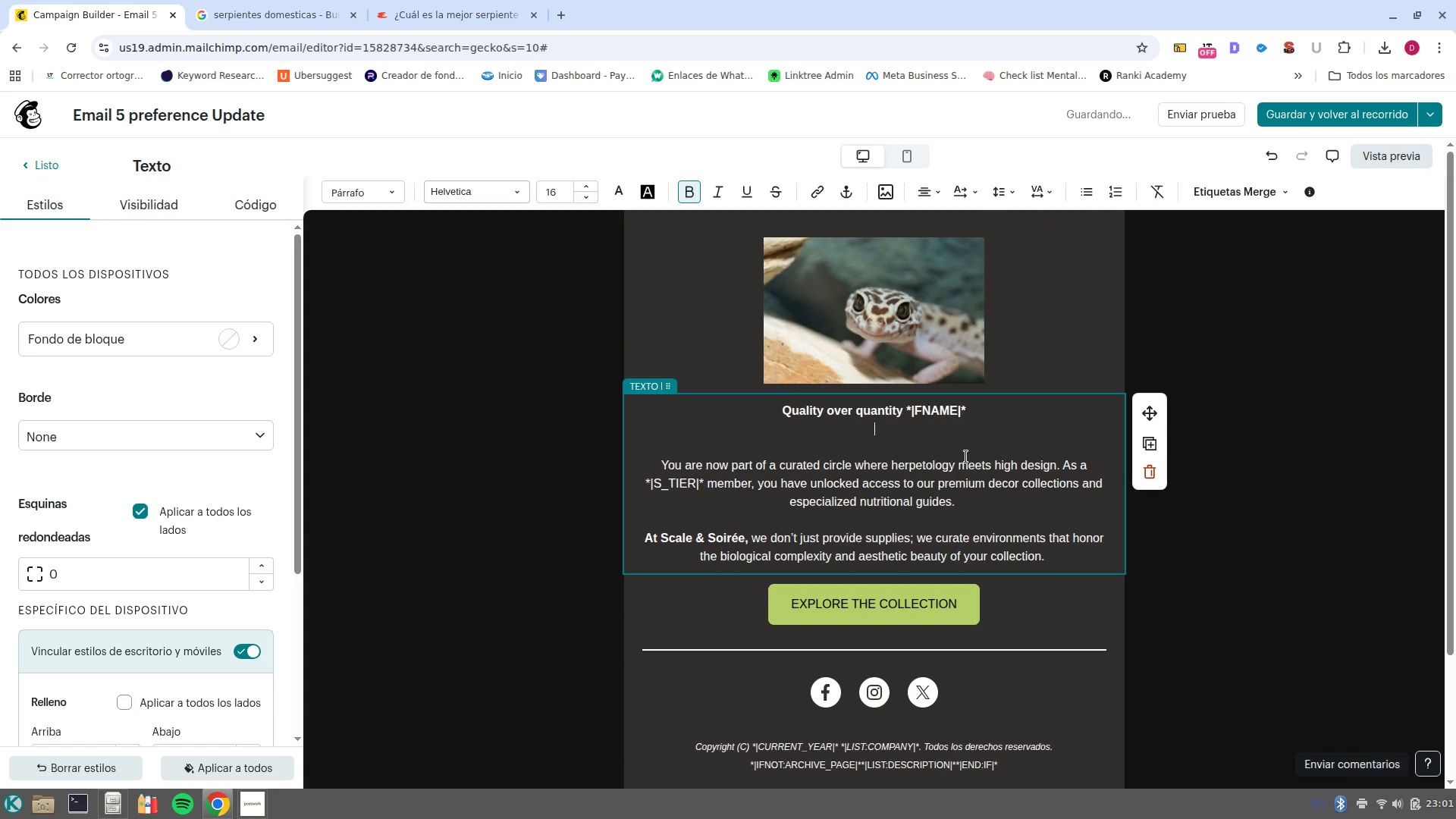 
key(Enter)
 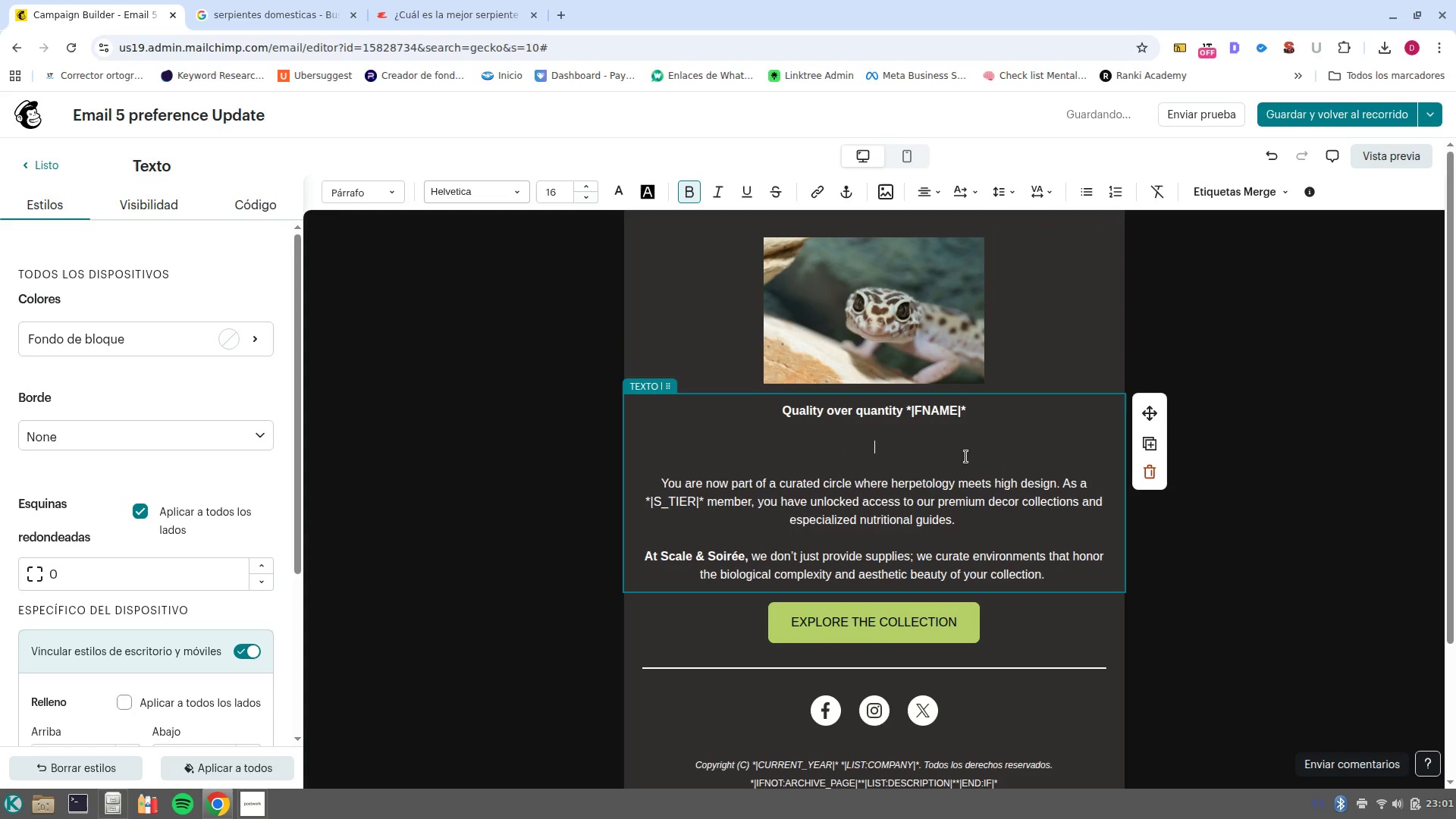 
type(At Scales ^ Soir'ee, )
 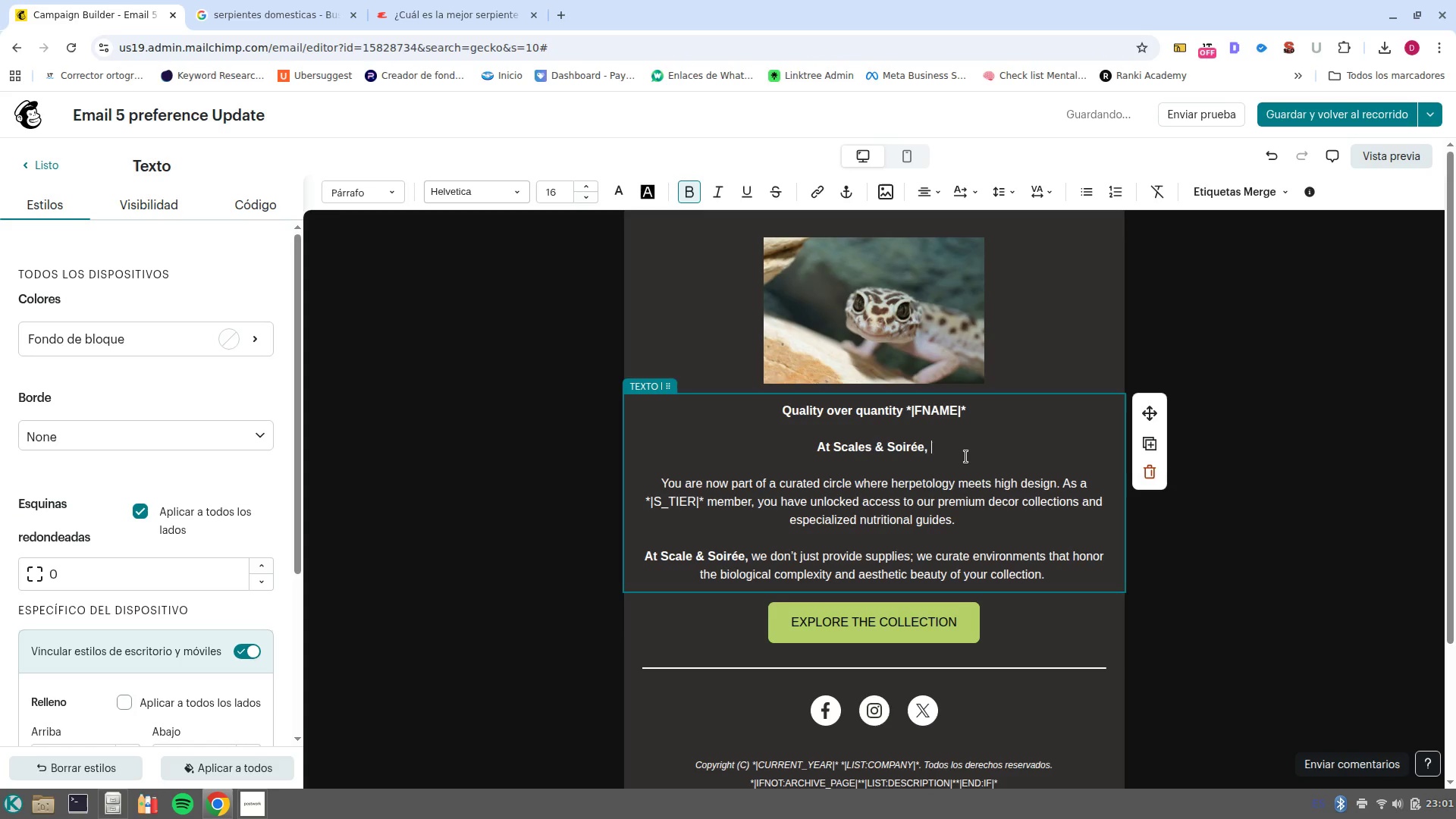 